 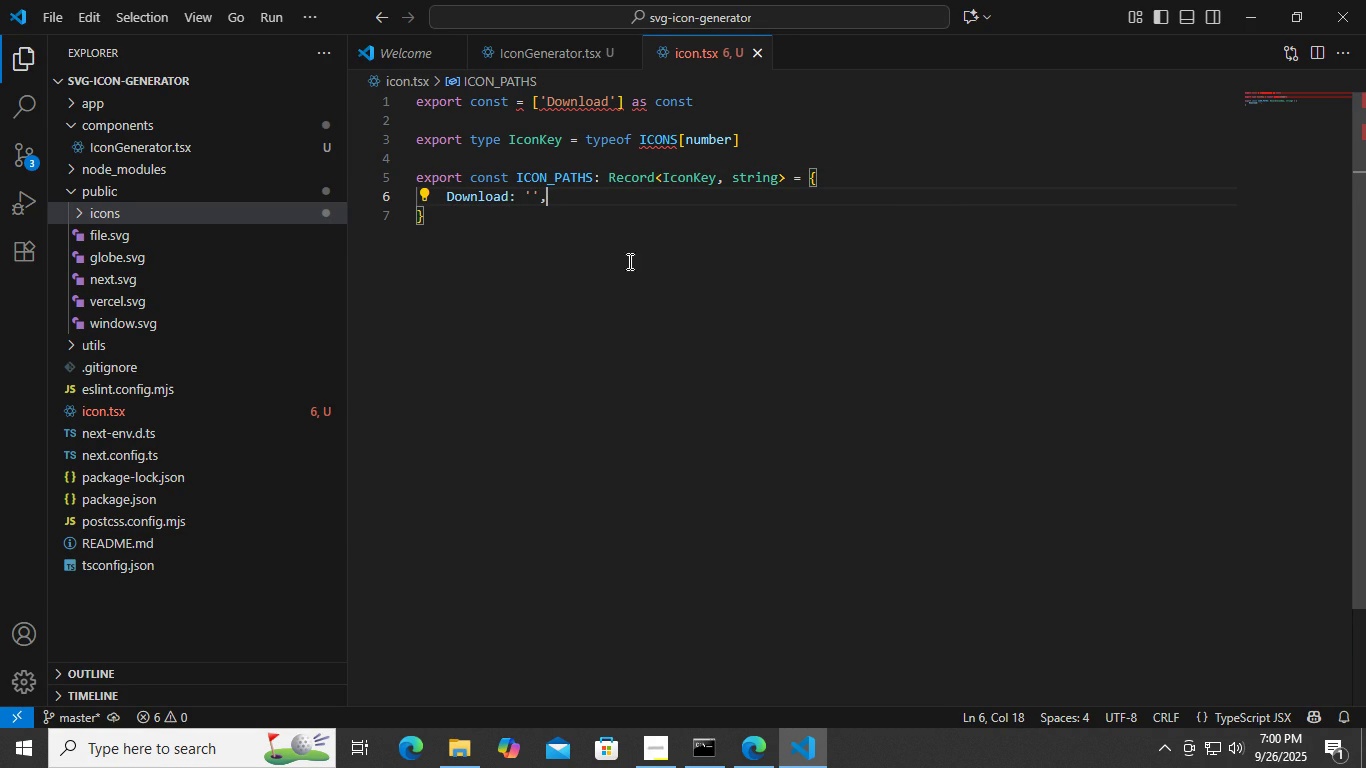 
left_click([149, 212])
 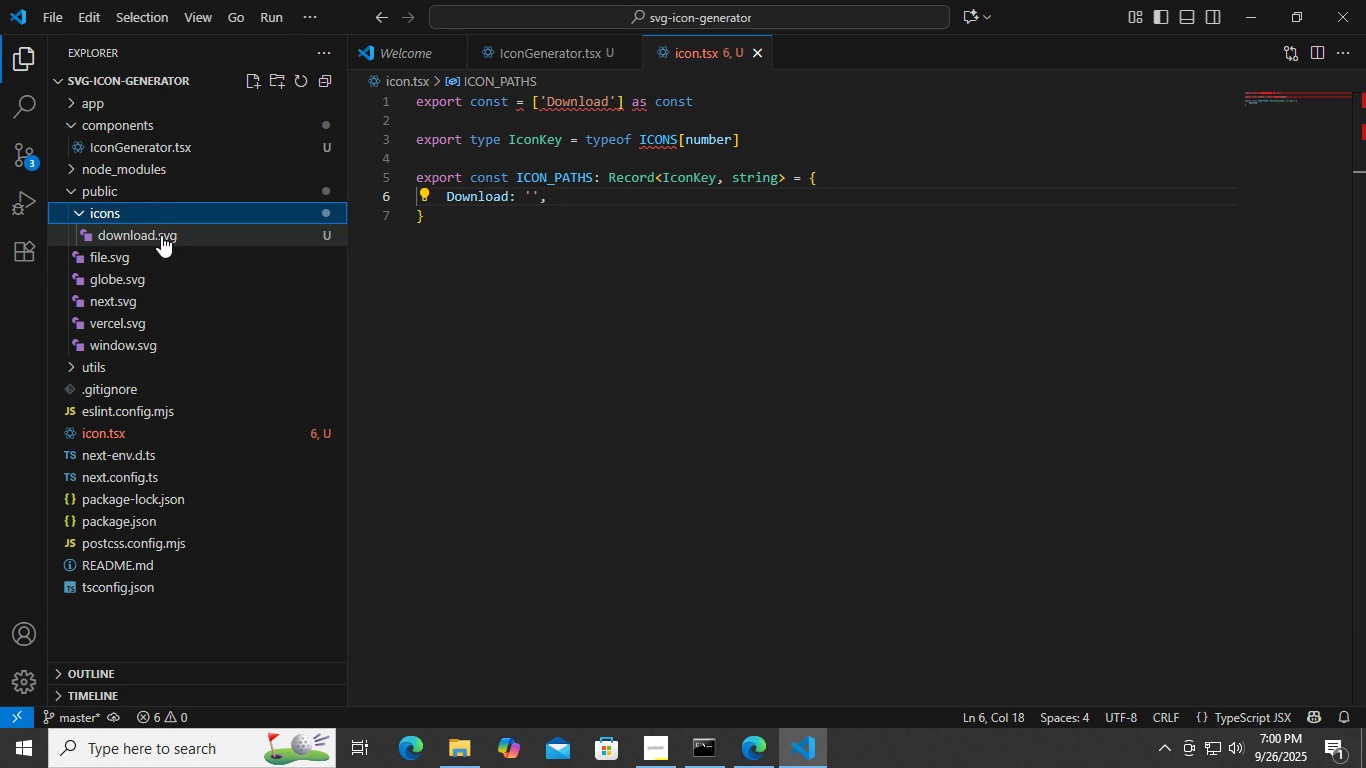 
right_click([160, 235])
 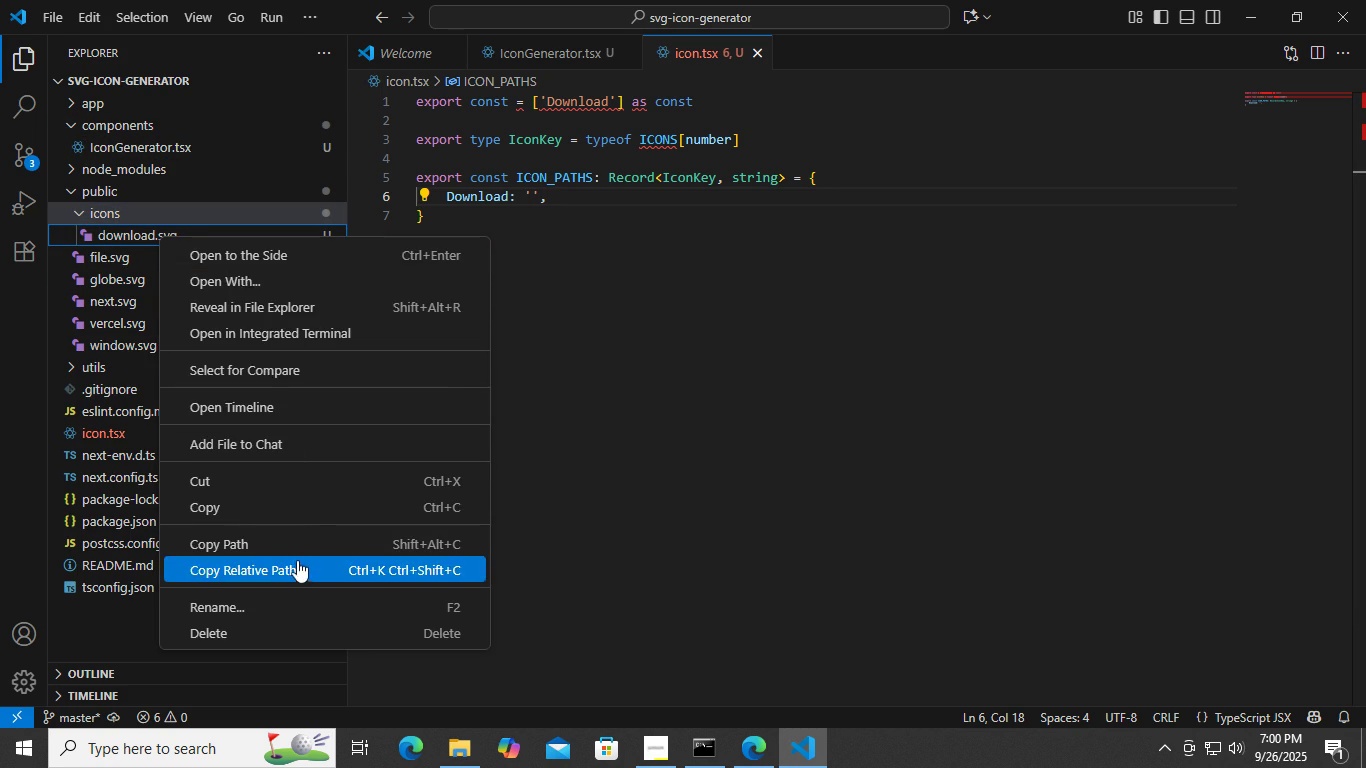 
left_click([300, 564])
 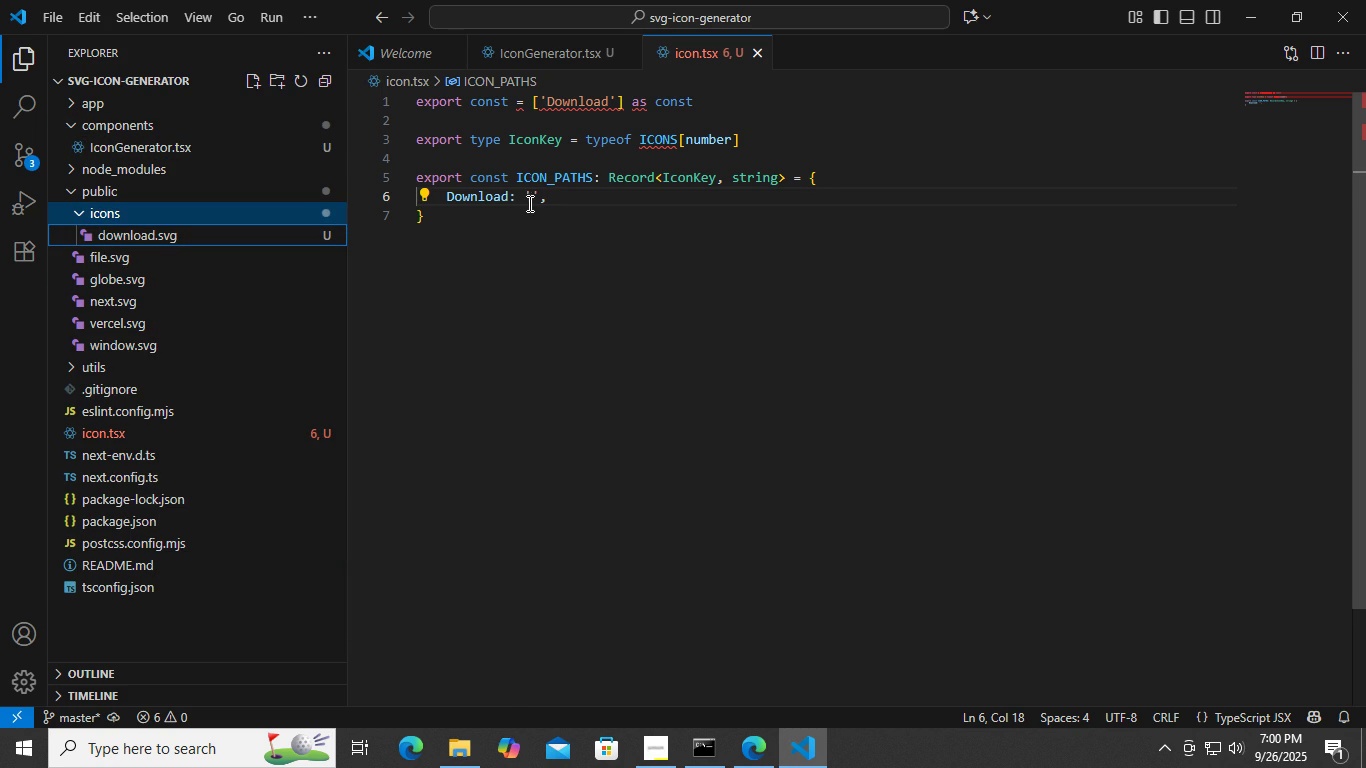 
left_click([528, 203])